 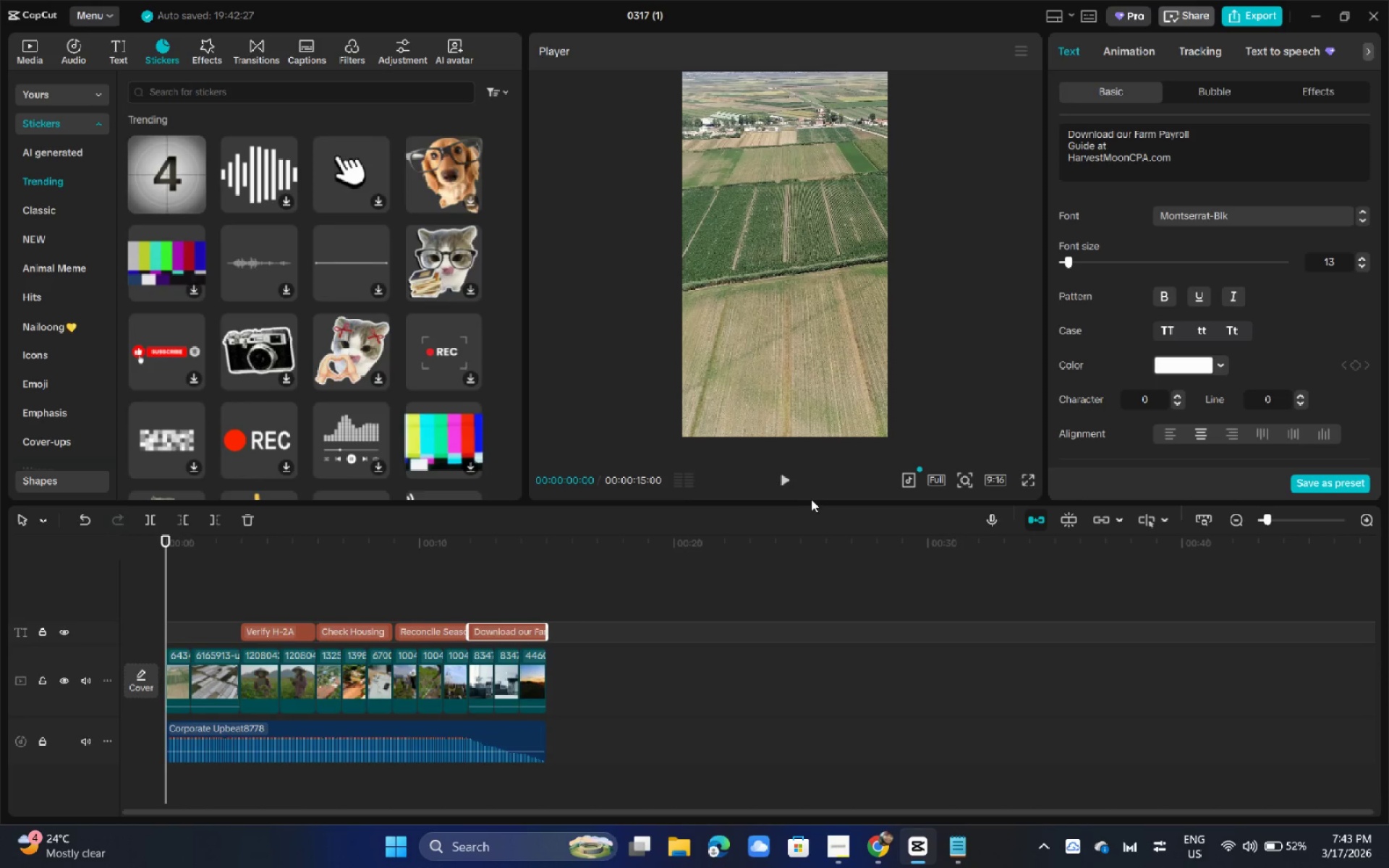 
left_click([1022, 486])
 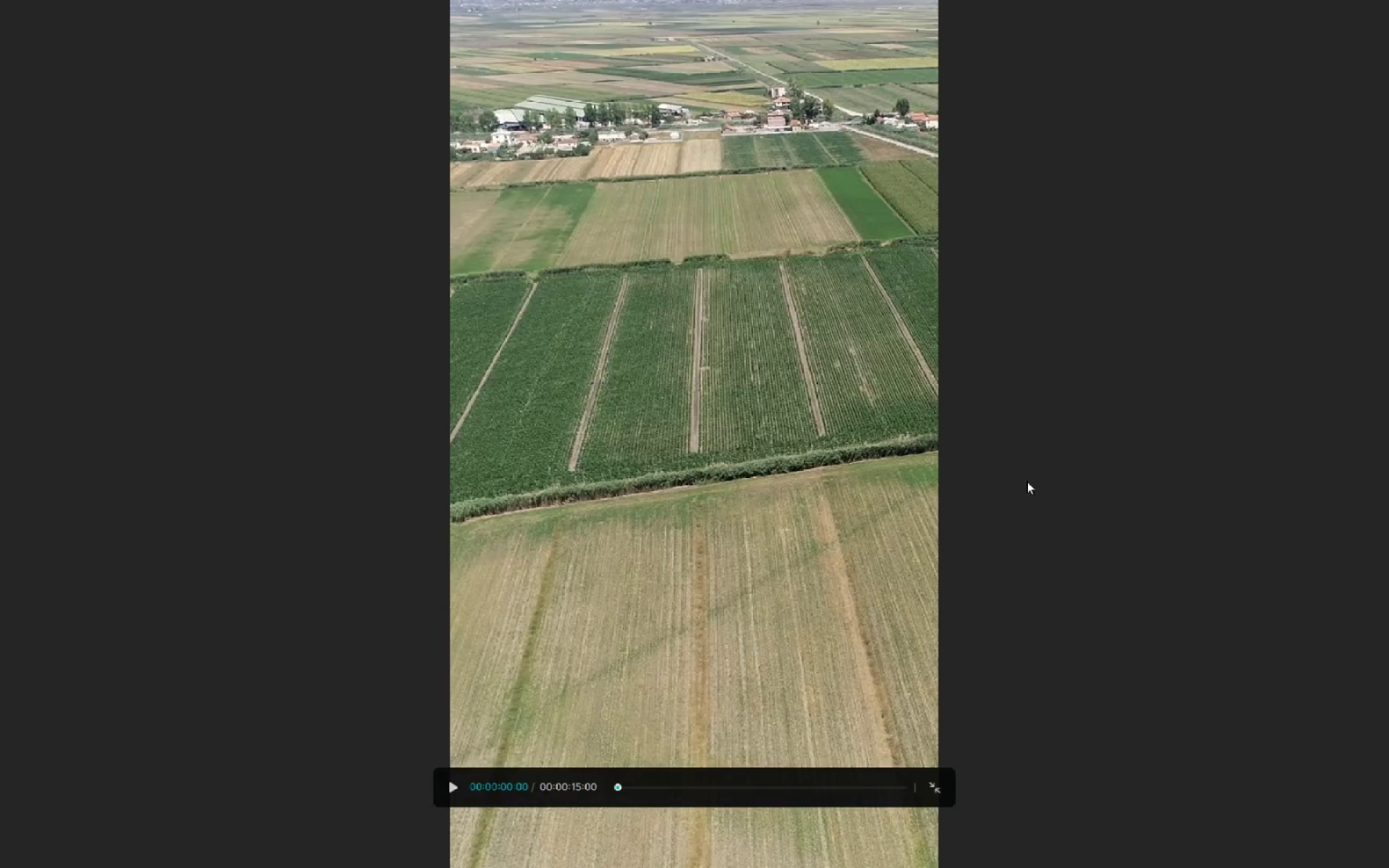 
key(Space)
 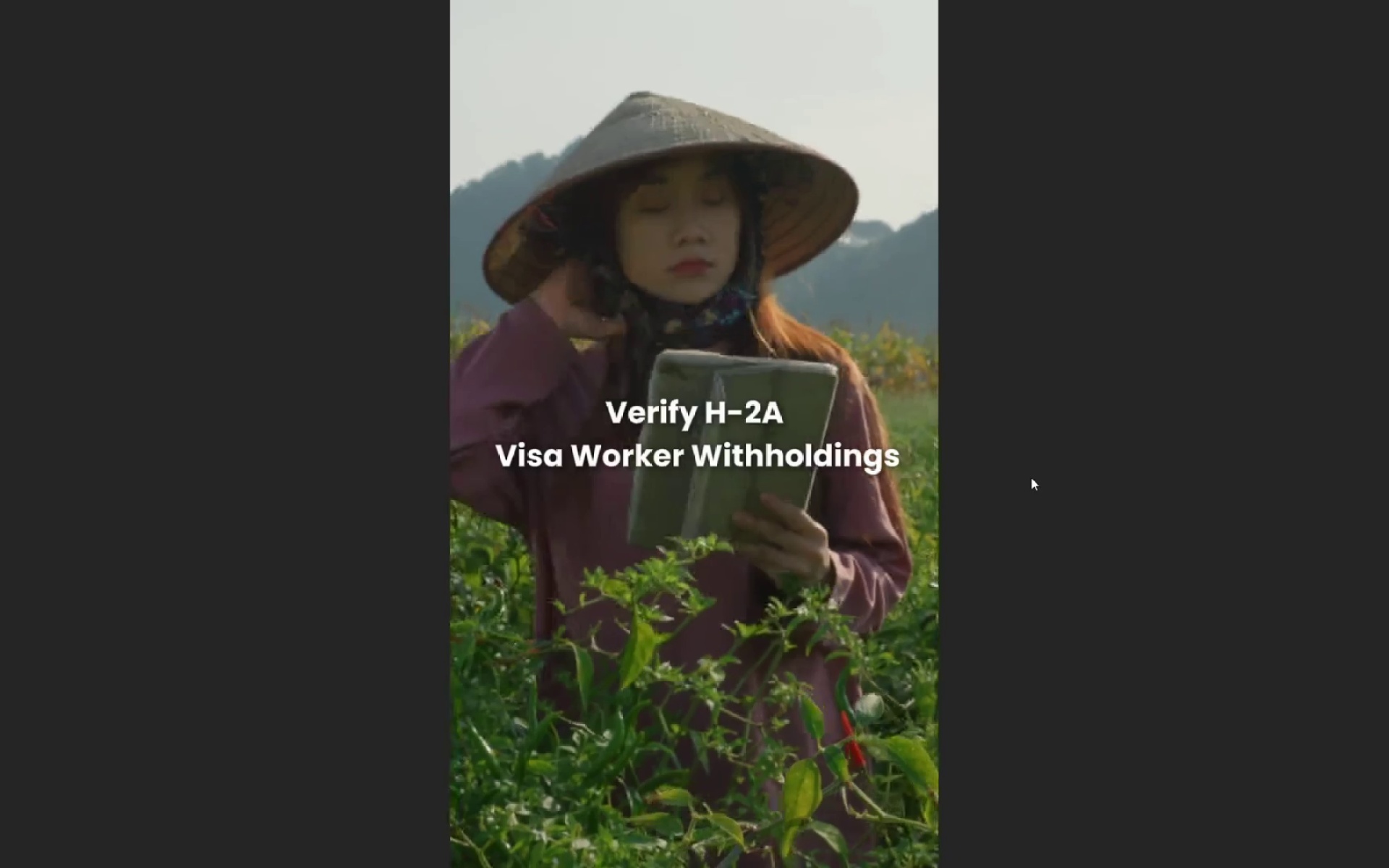 
wait(8.7)
 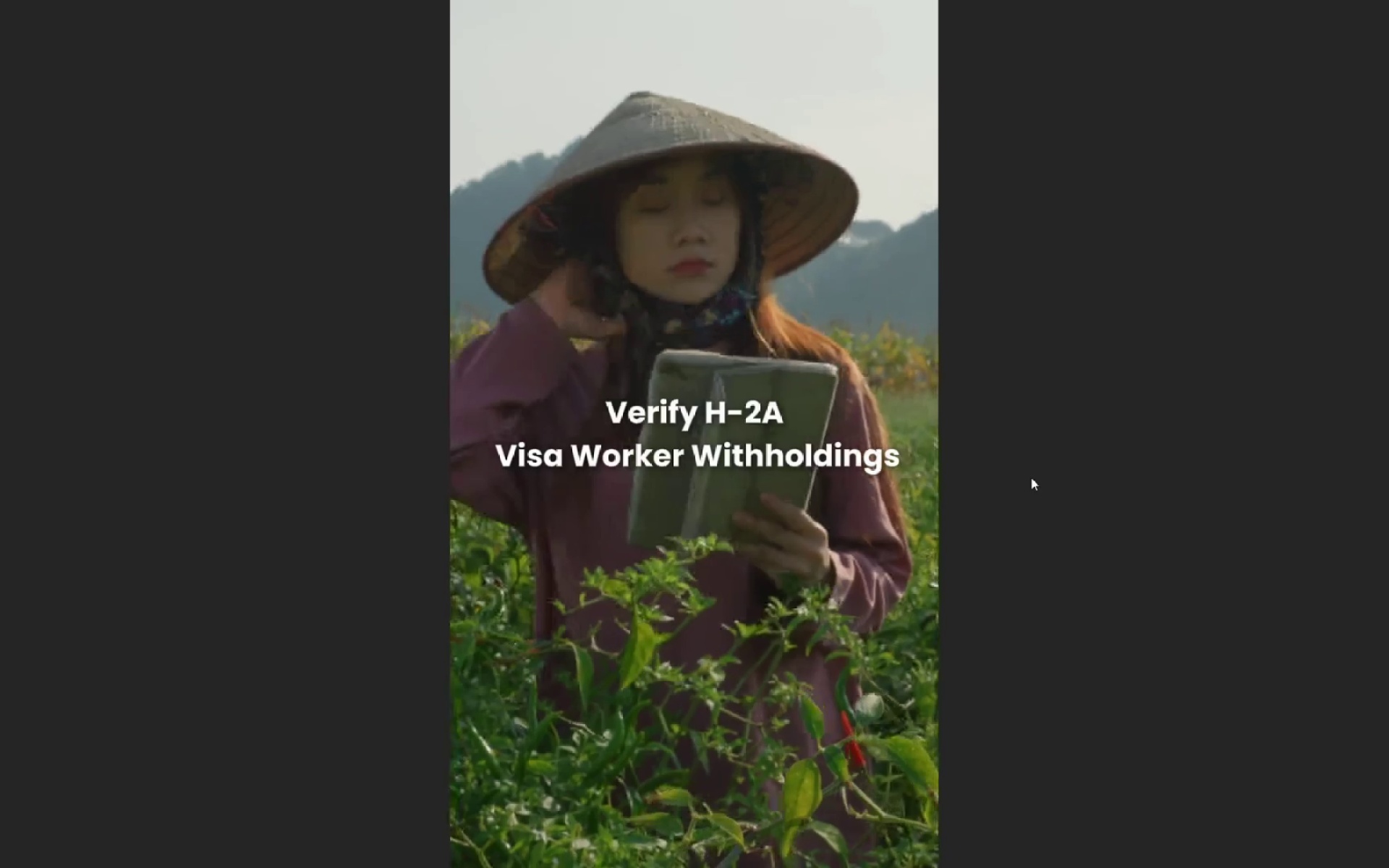 
key(Space)
 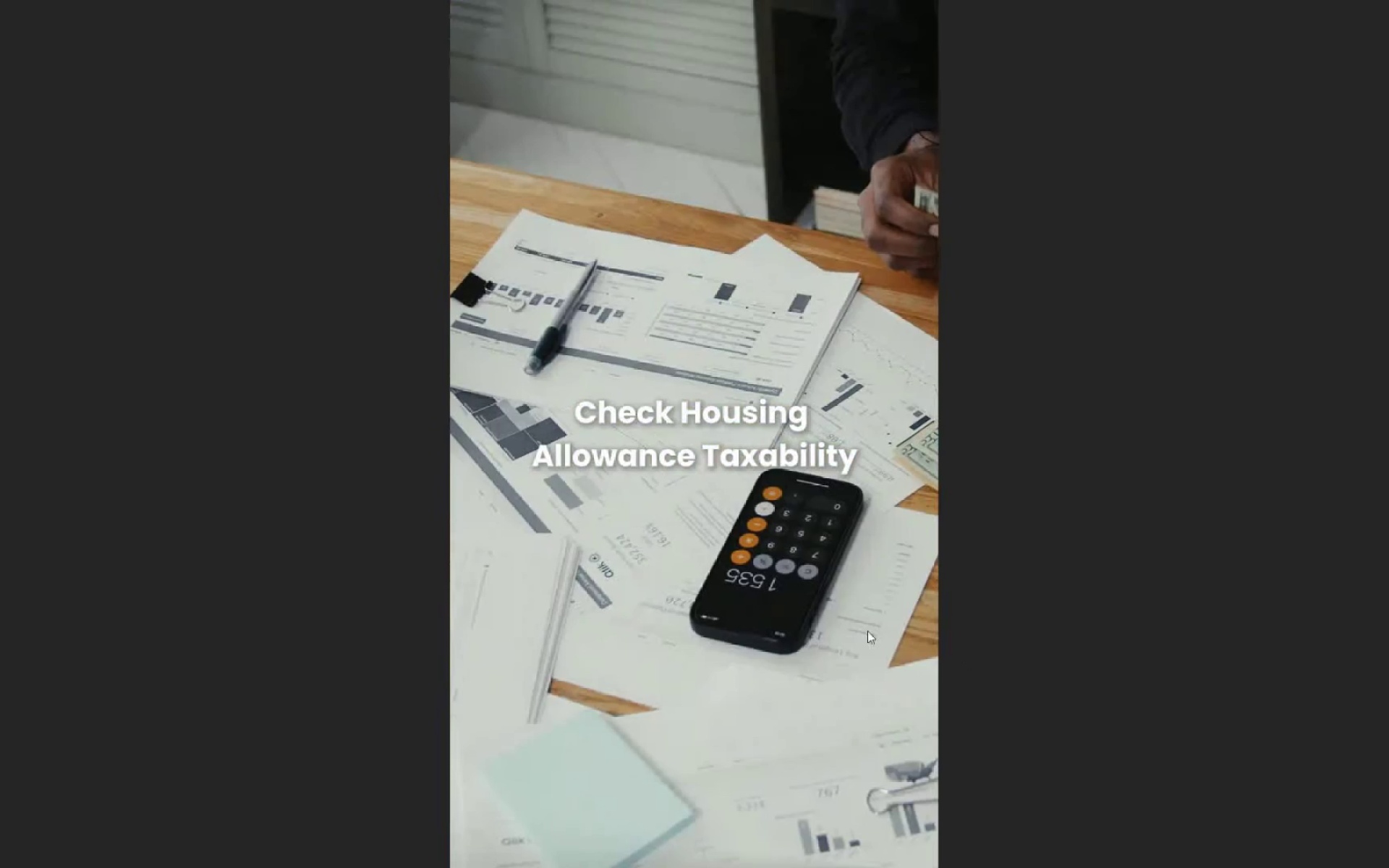 
key(Escape)
 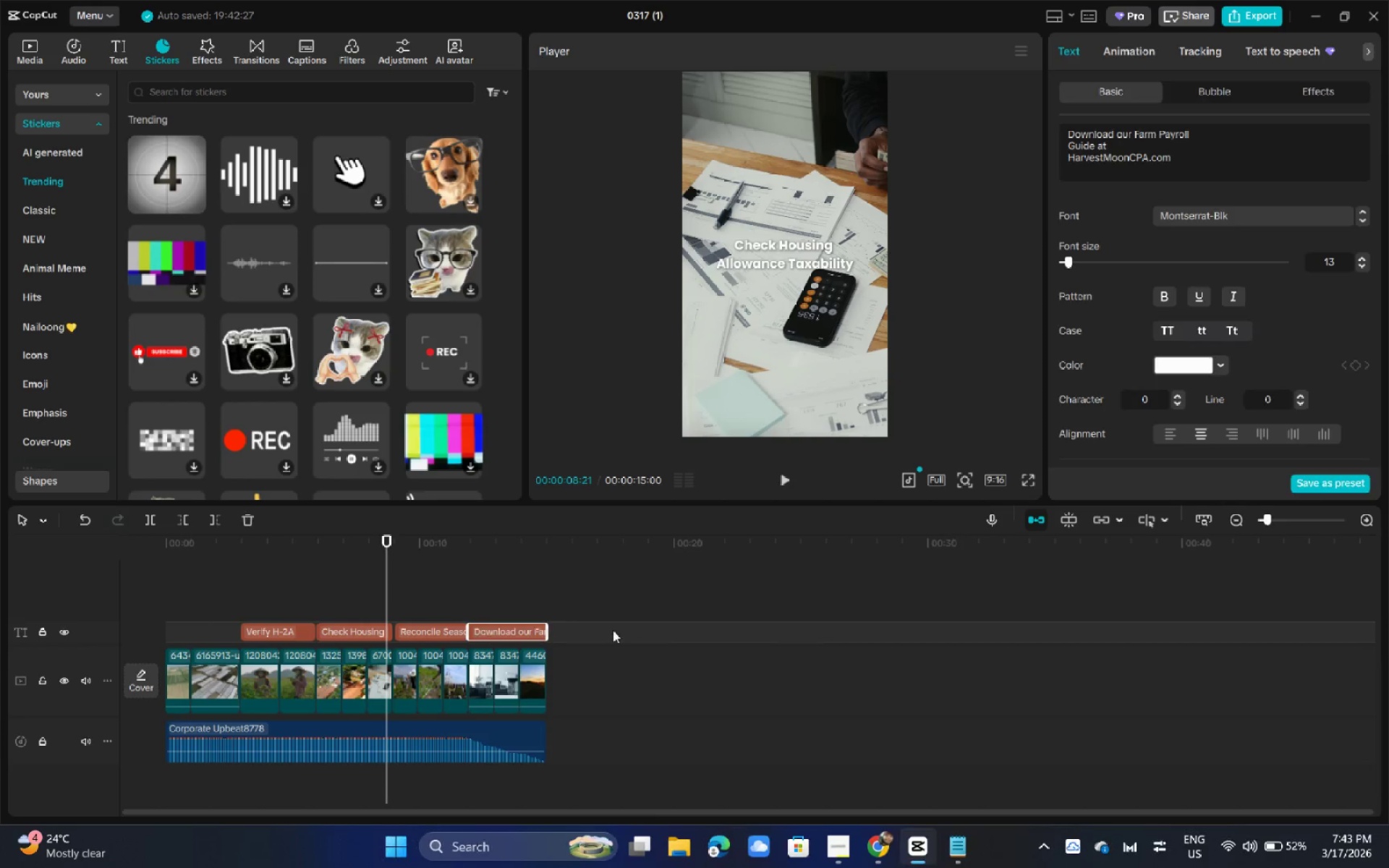 
left_click_drag(start_coordinate=[601, 634], to_coordinate=[279, 632])
 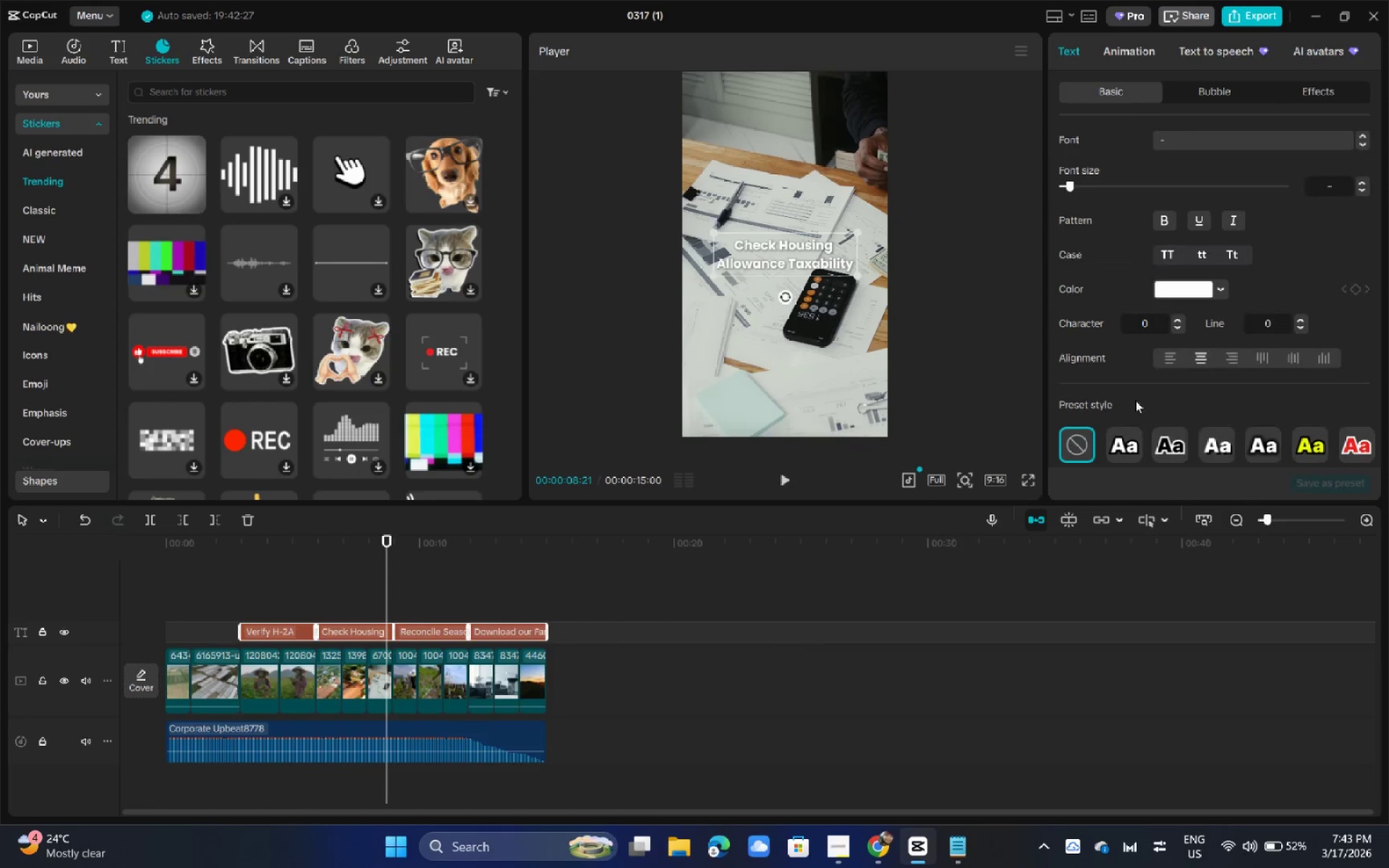 
scroll: coordinate [1196, 394], scroll_direction: down, amount: 23.0
 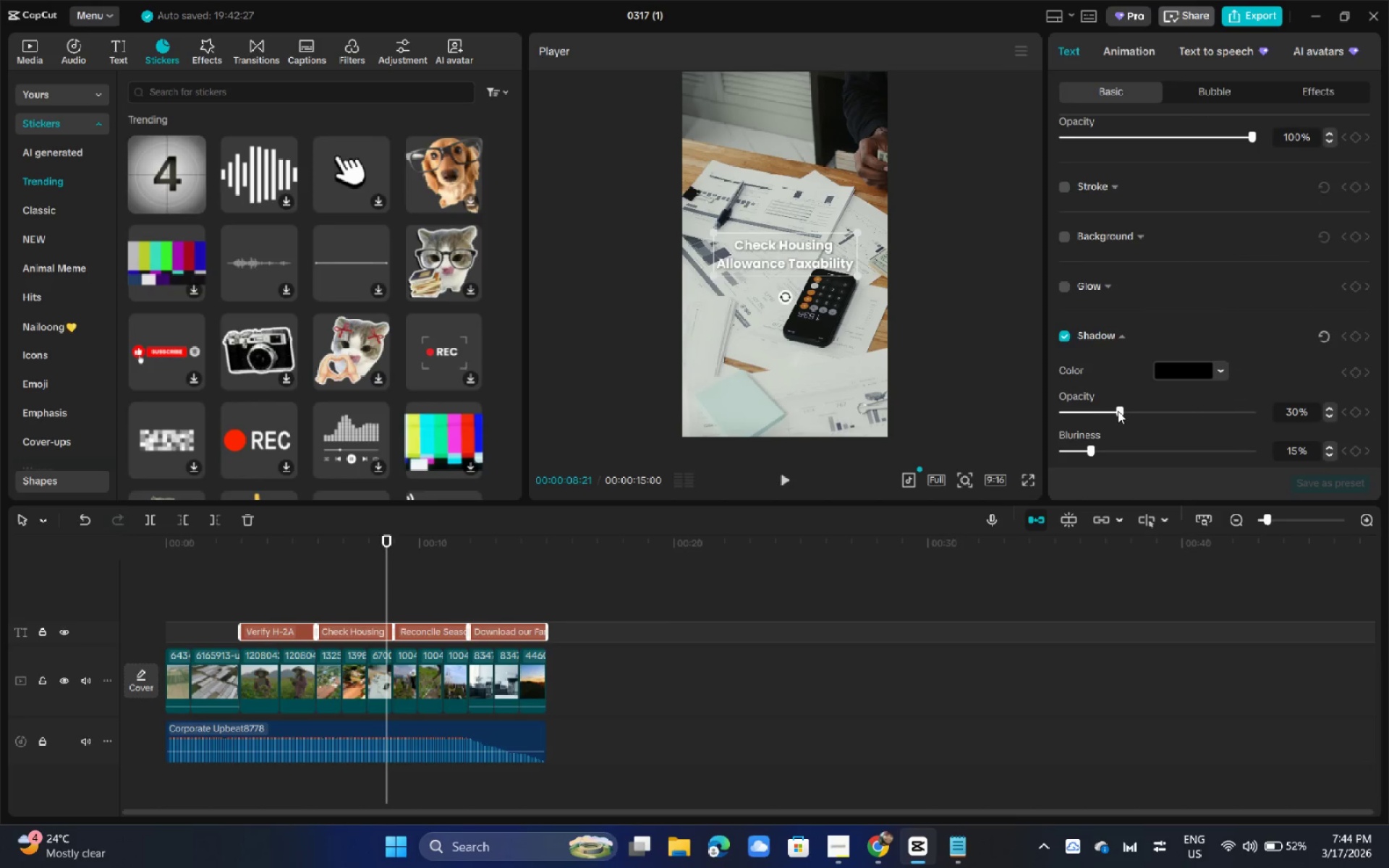 
left_click_drag(start_coordinate=[1122, 410], to_coordinate=[1180, 414])
 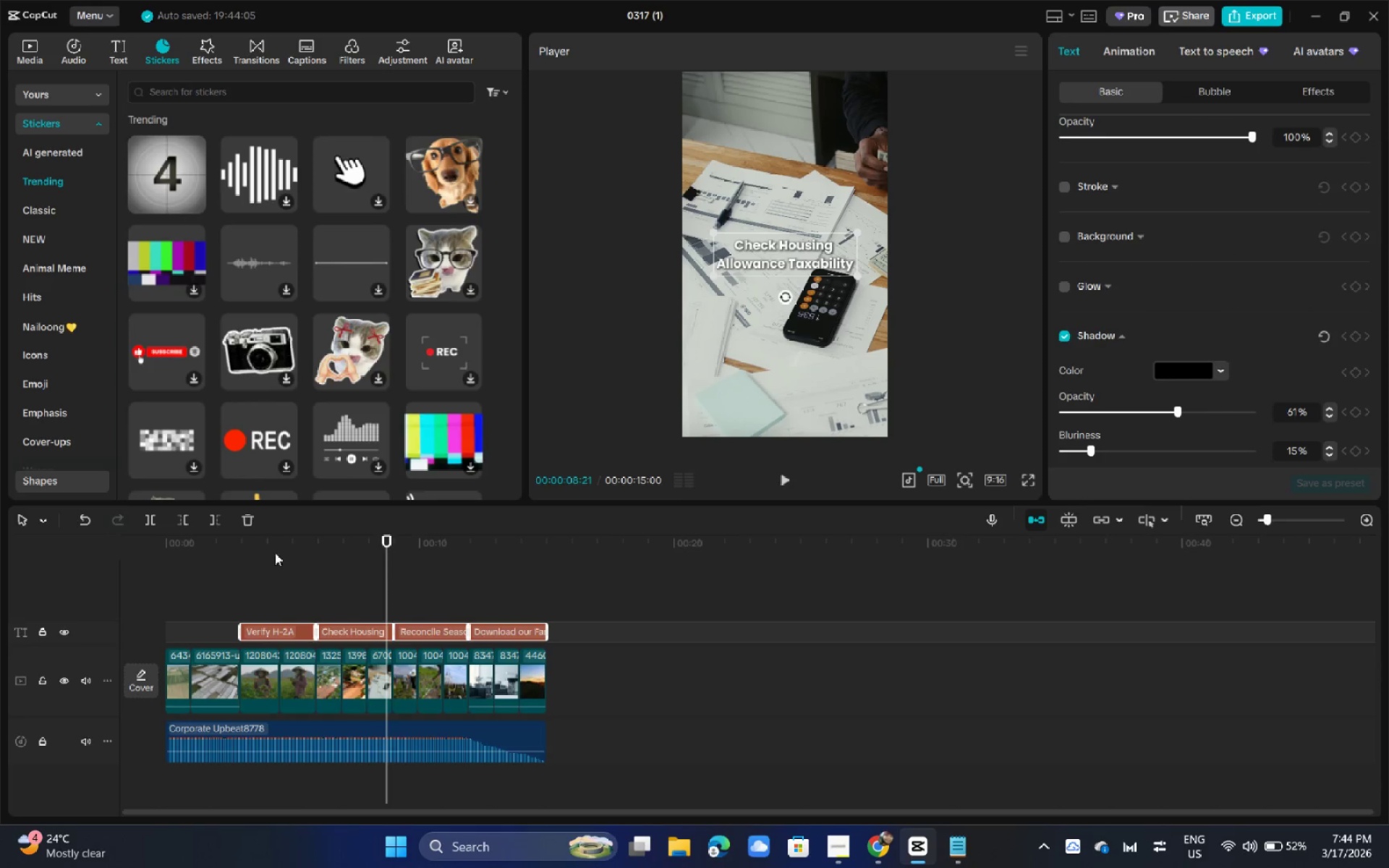 
left_click_drag(start_coordinate=[250, 553], to_coordinate=[205, 550])
 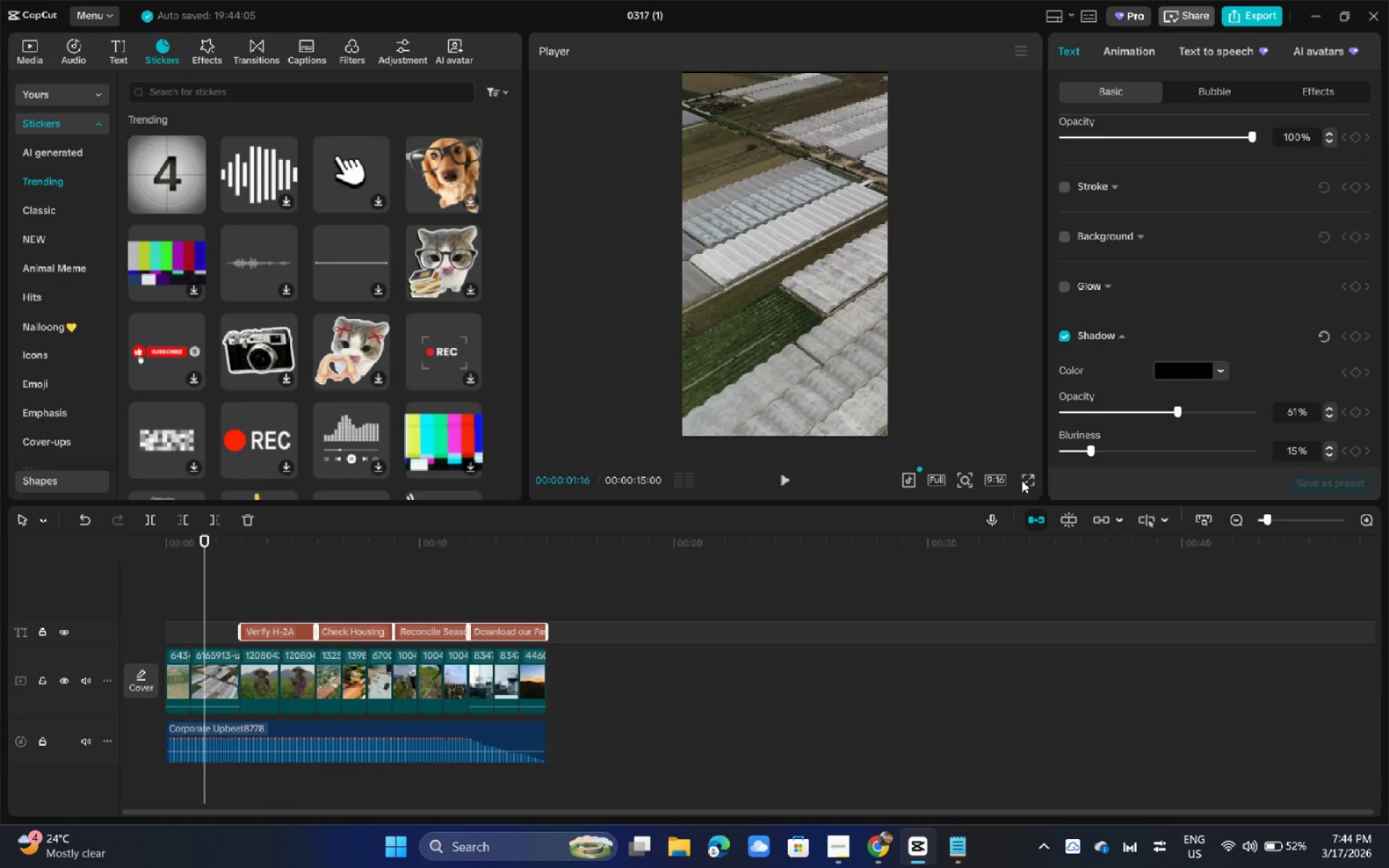 
left_click([1028, 482])
 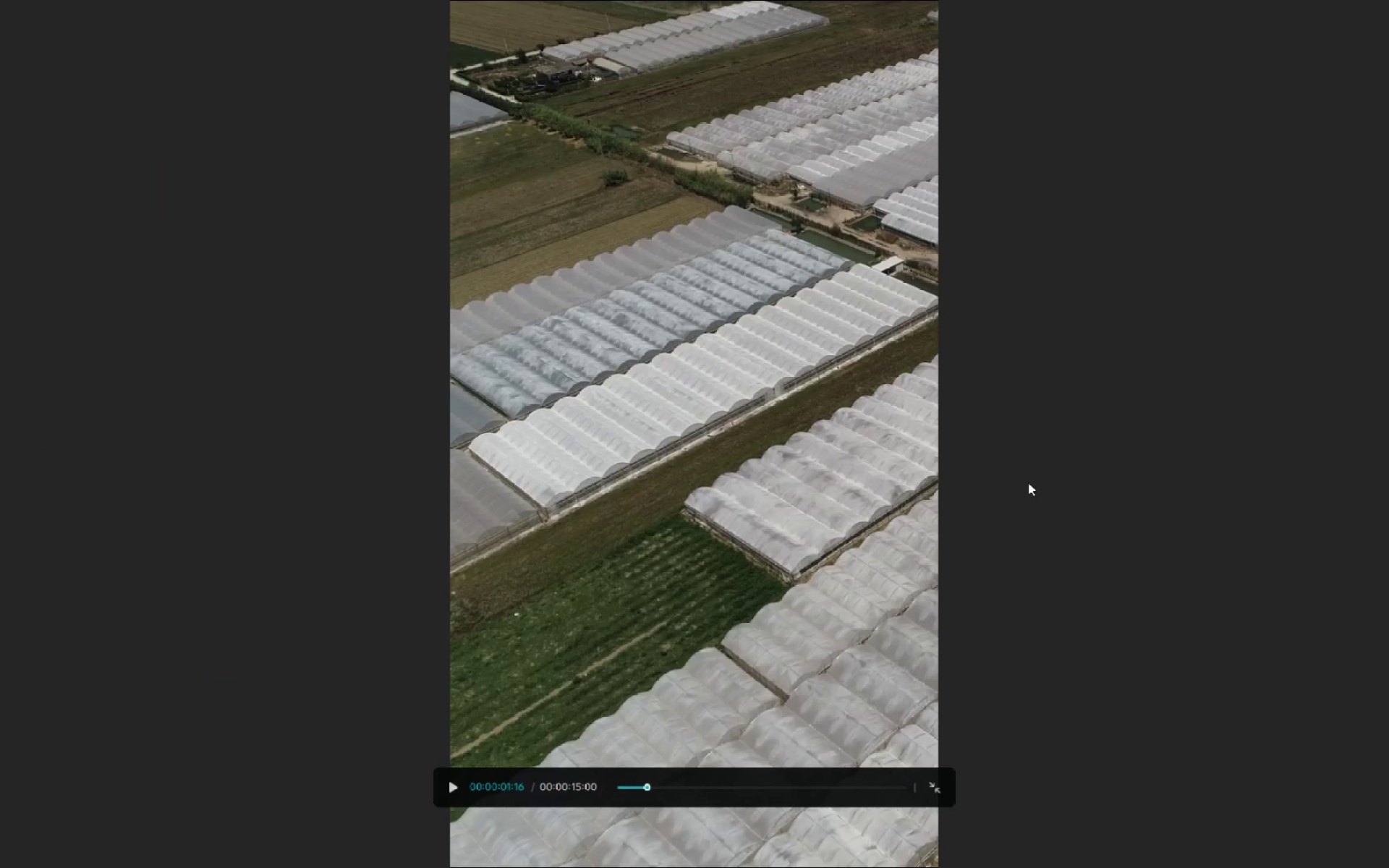 
key(Space)
 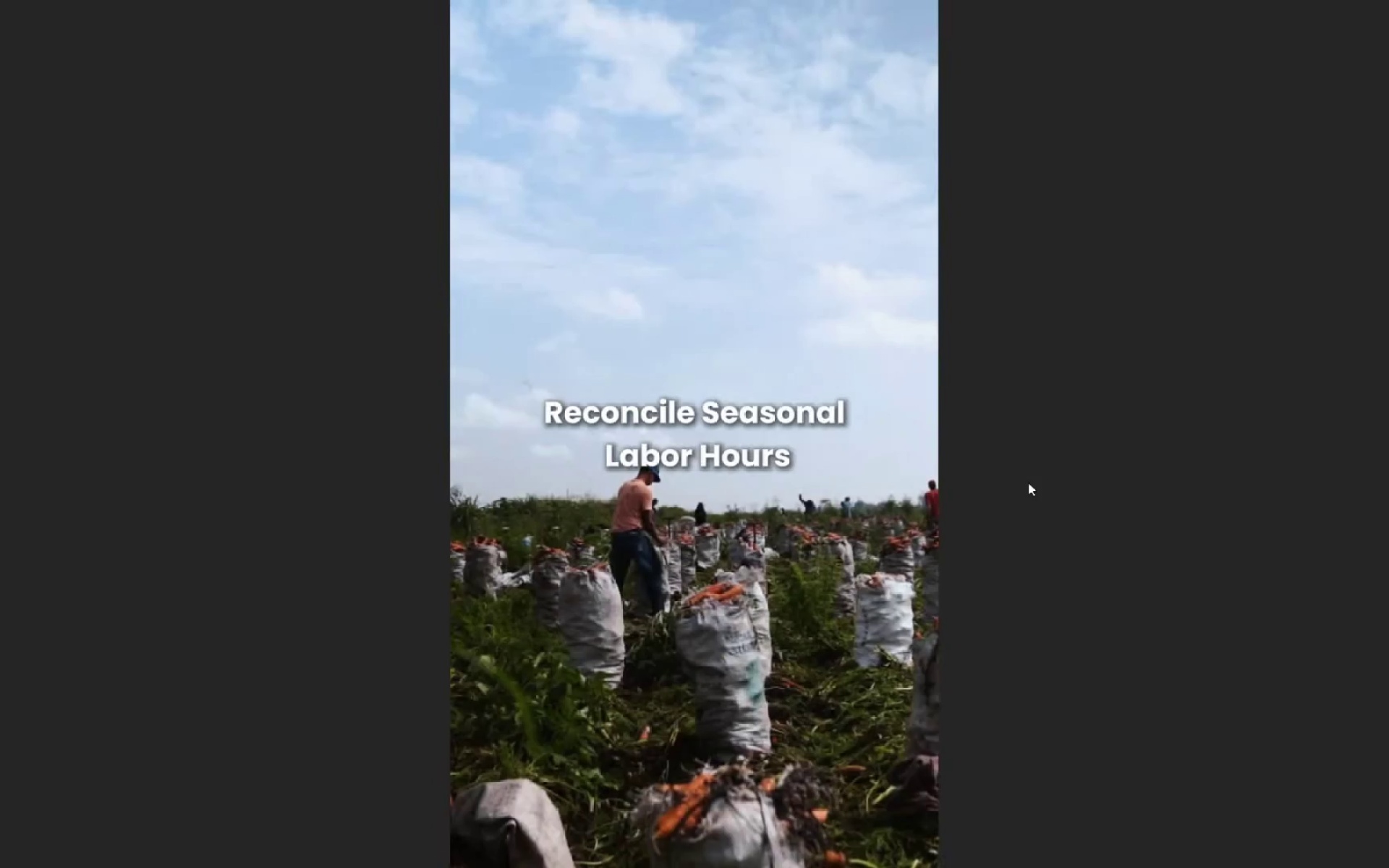 
wait(15.11)
 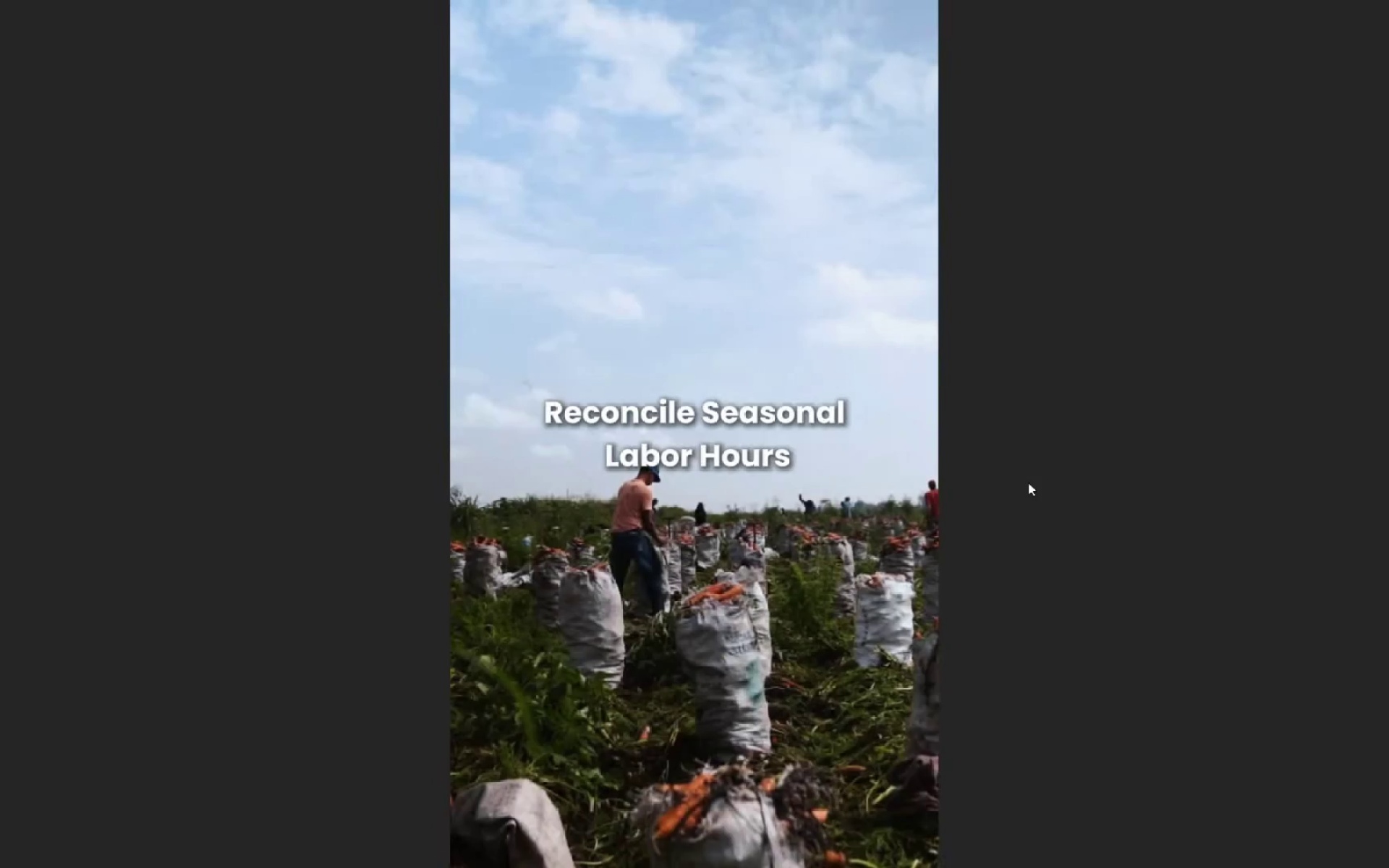 
key(Escape)
 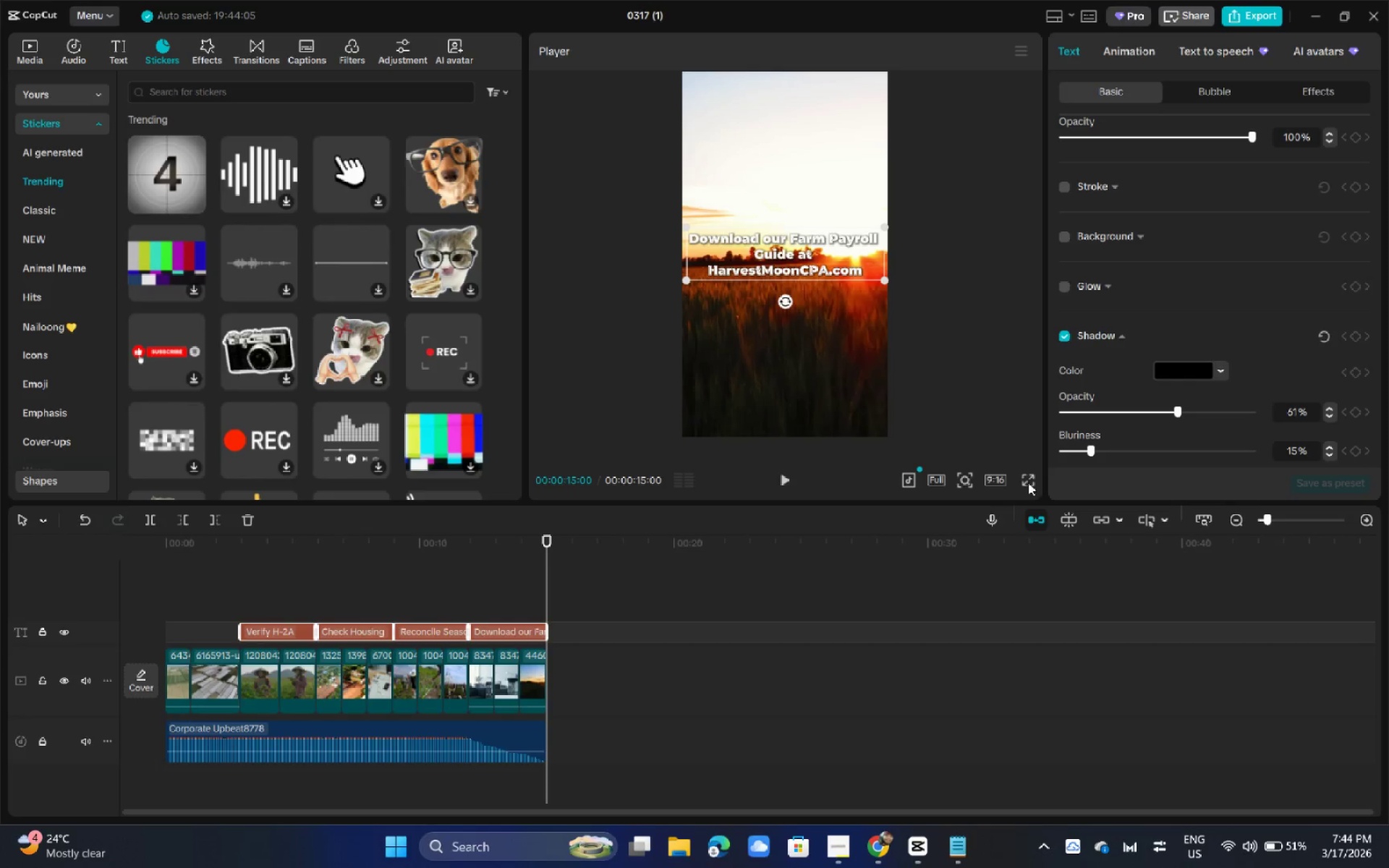 
key(Alt+AltLeft)
 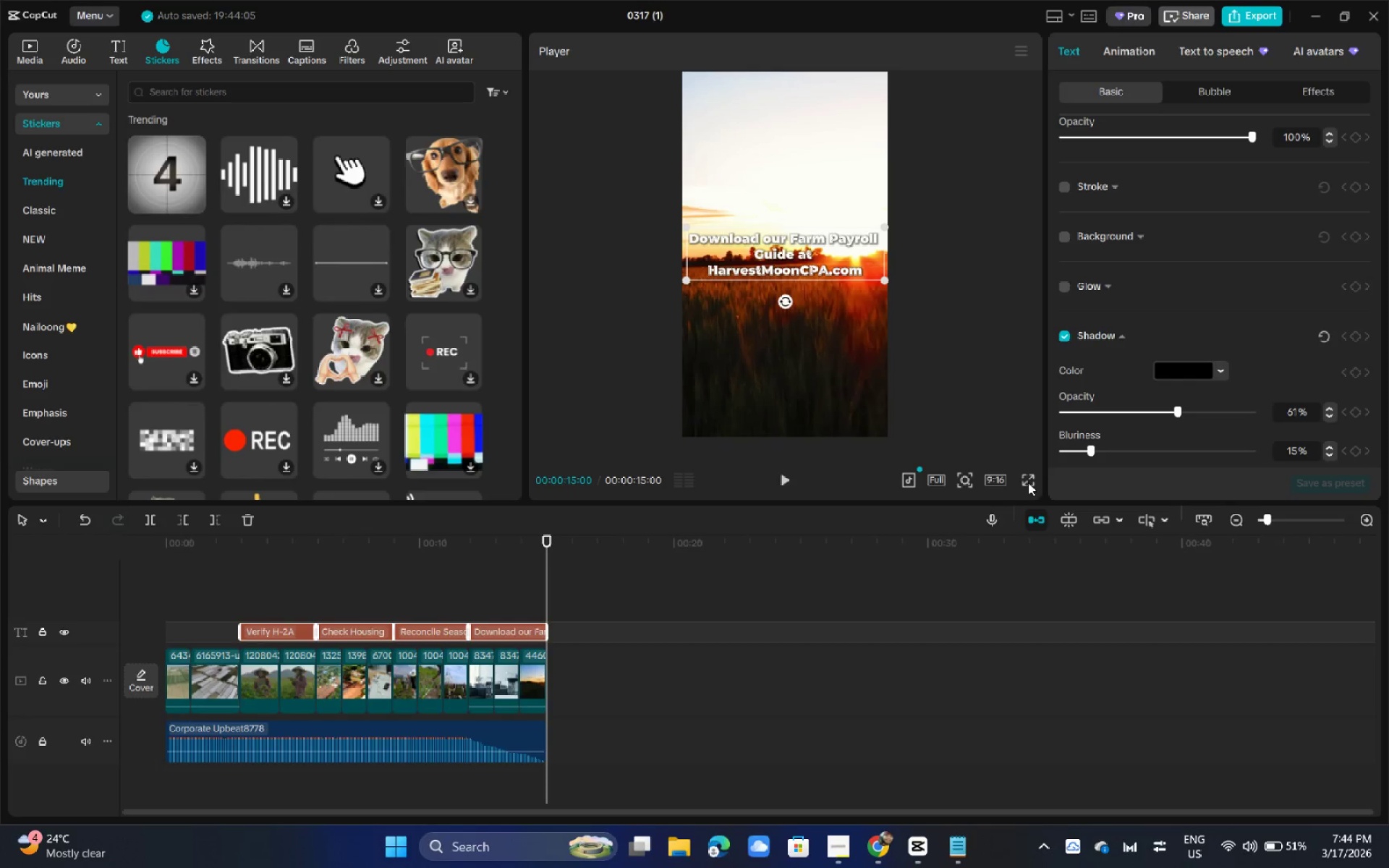 
key(Alt+Tab)